 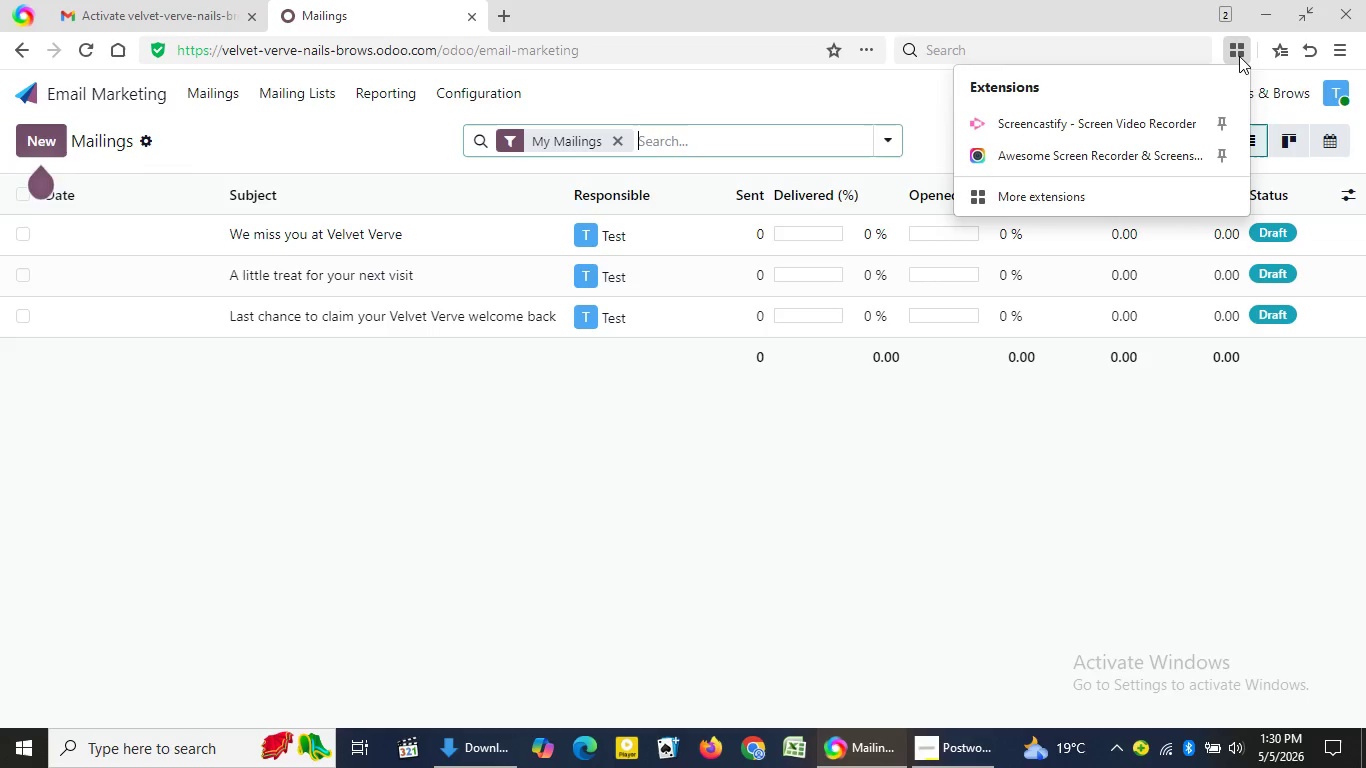 
left_click([1136, 144])
 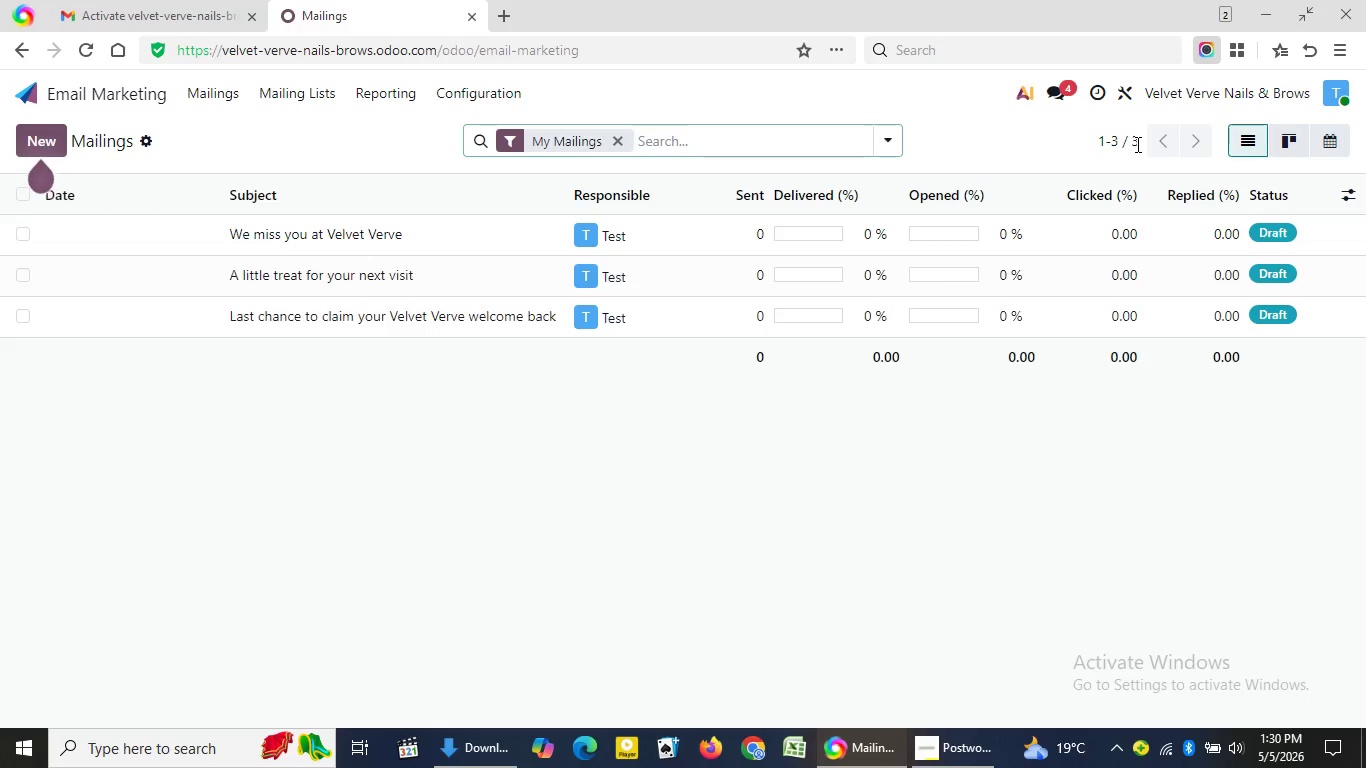 
wait(9.02)
 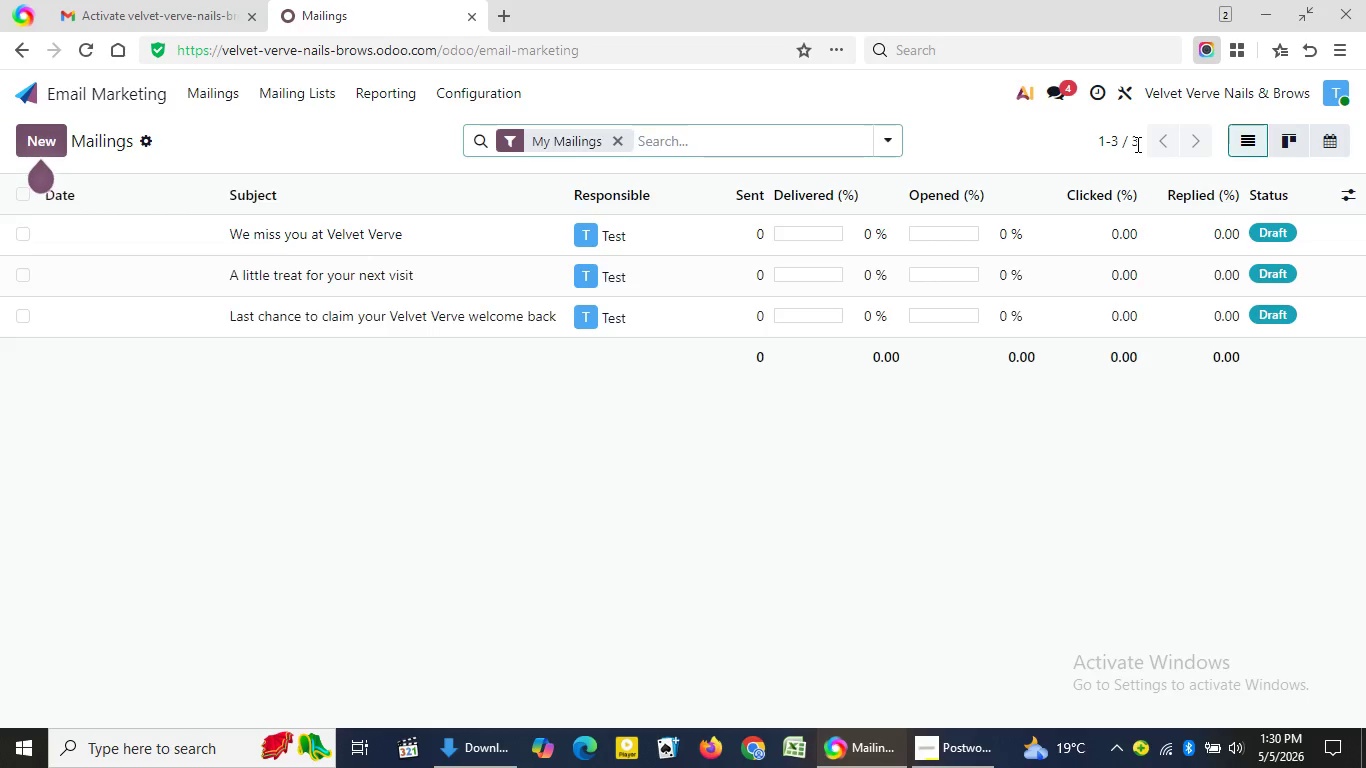 
left_click([1085, 417])
 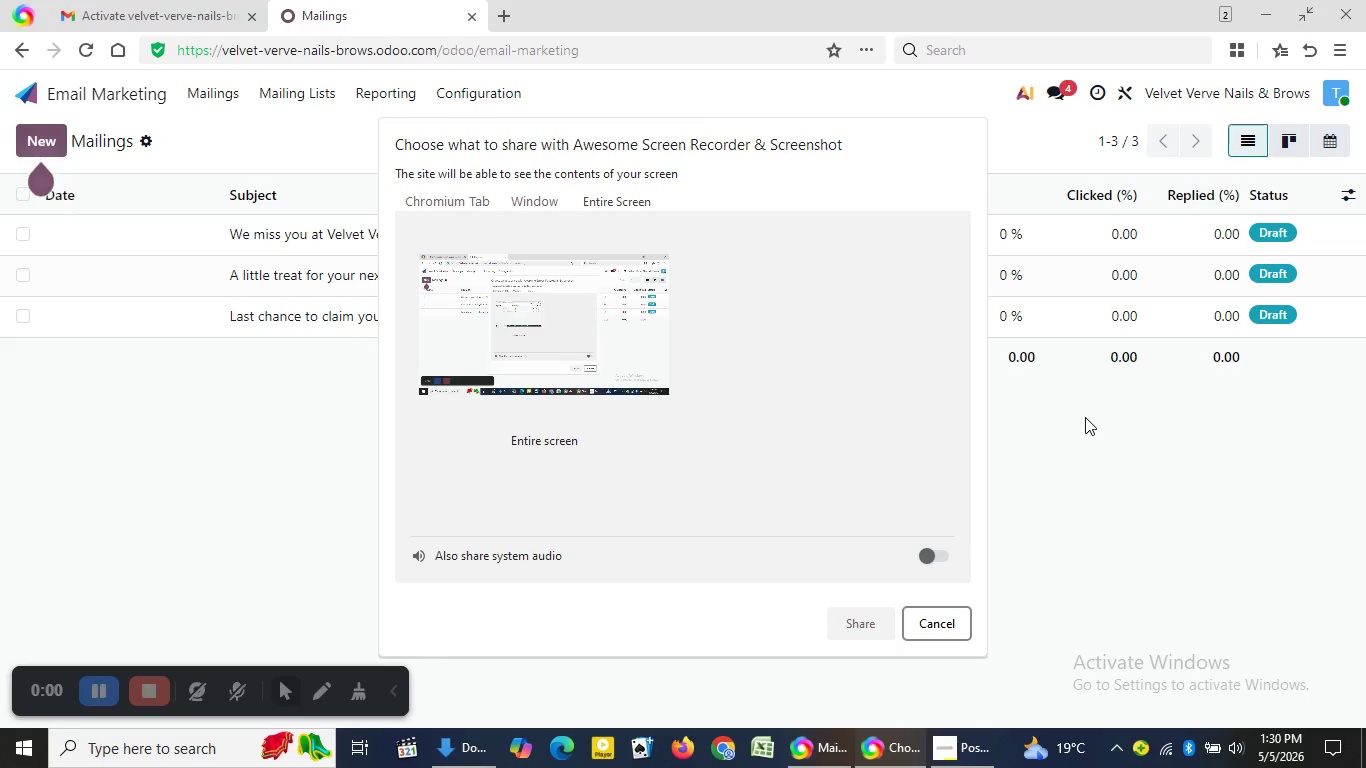 
wait(5.31)
 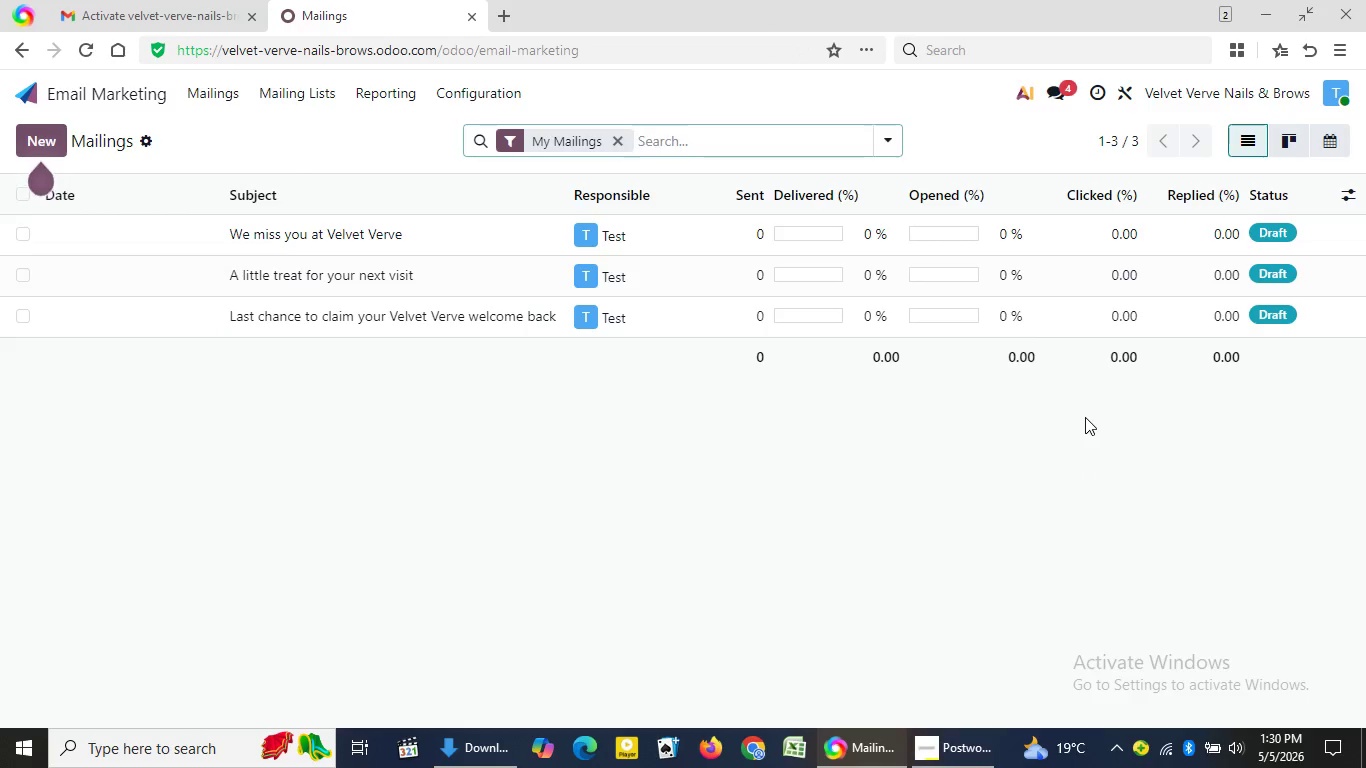 
left_click([607, 347])
 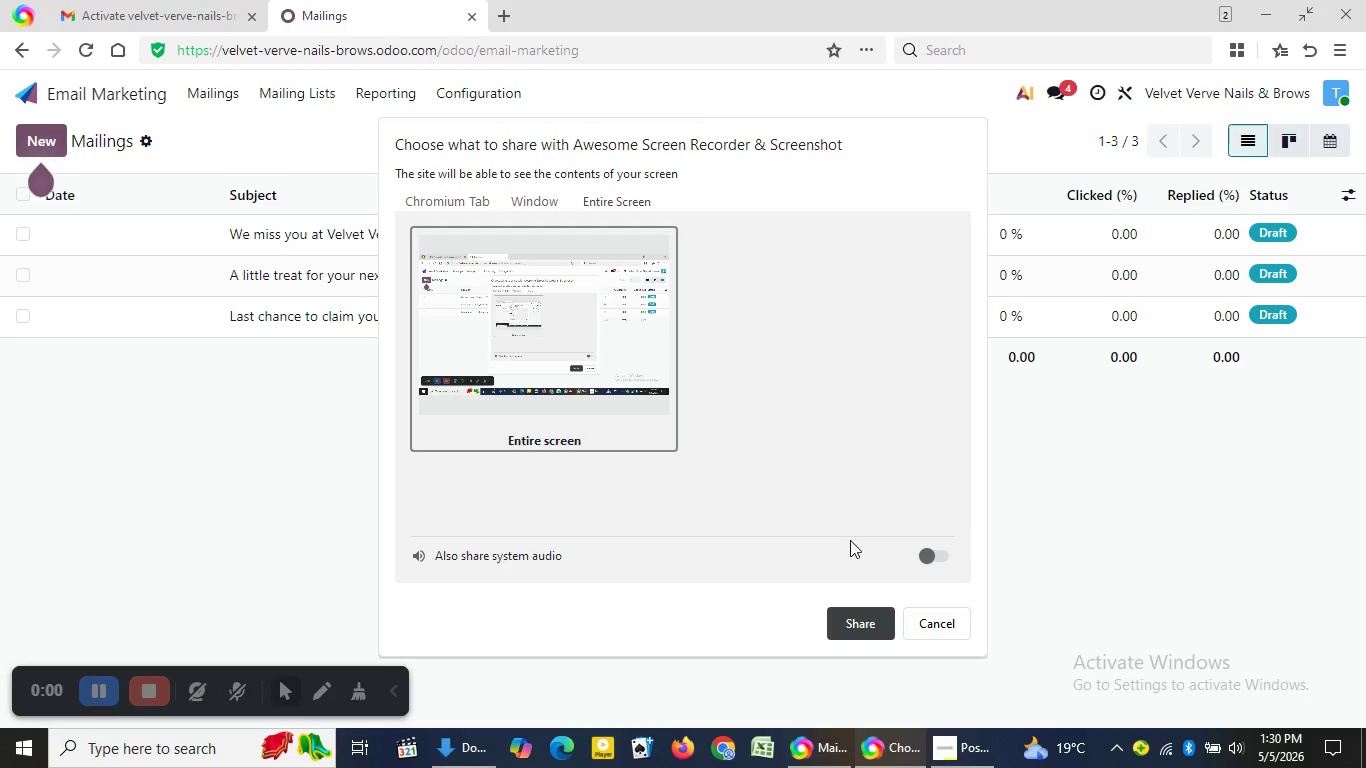 
left_click([878, 624])
 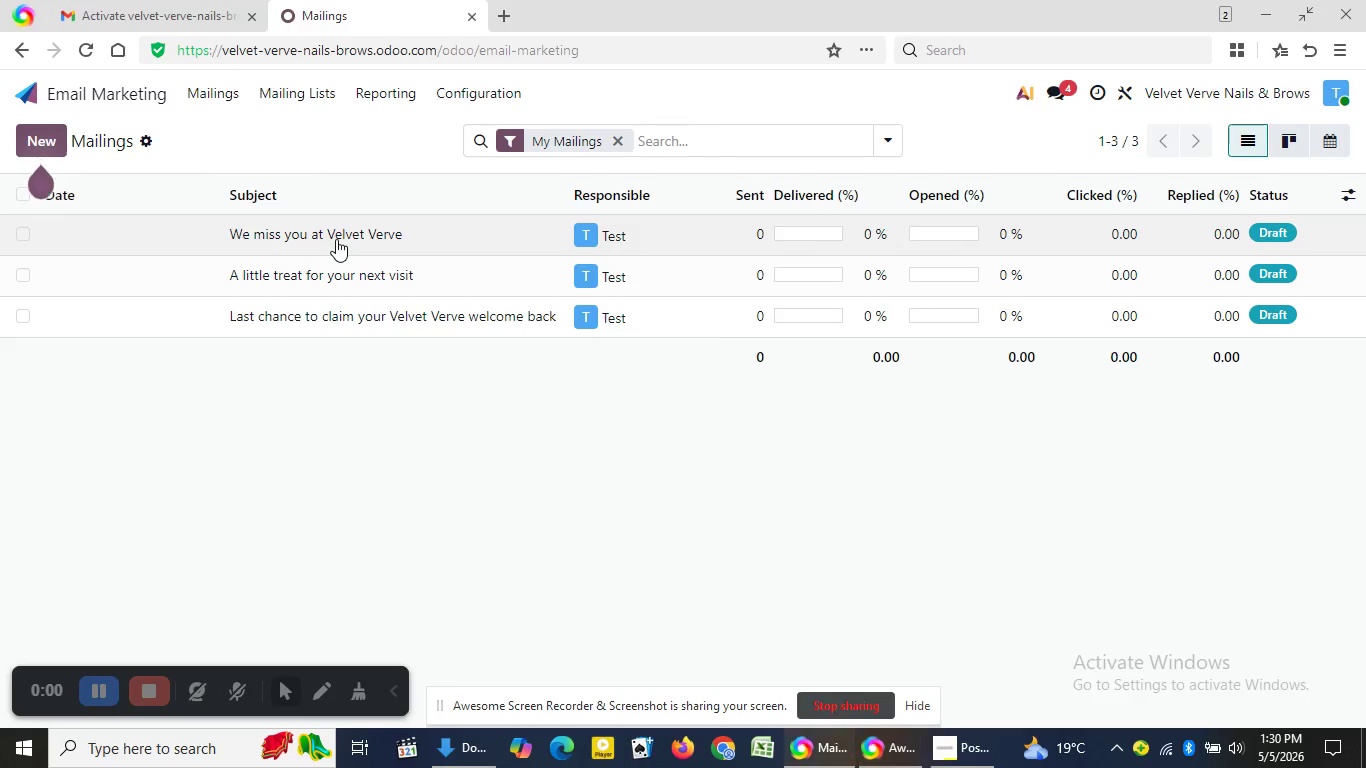 
wait(9.95)
 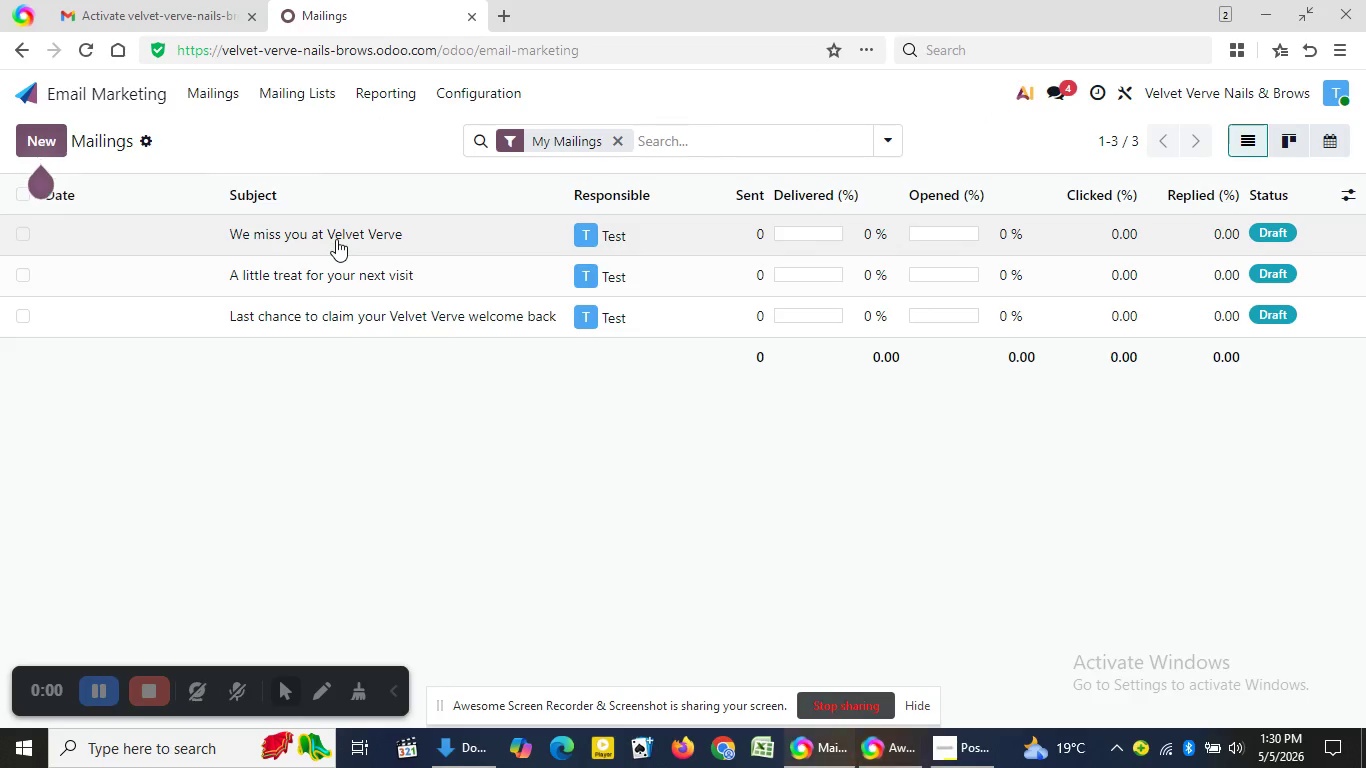 
left_click([336, 239])
 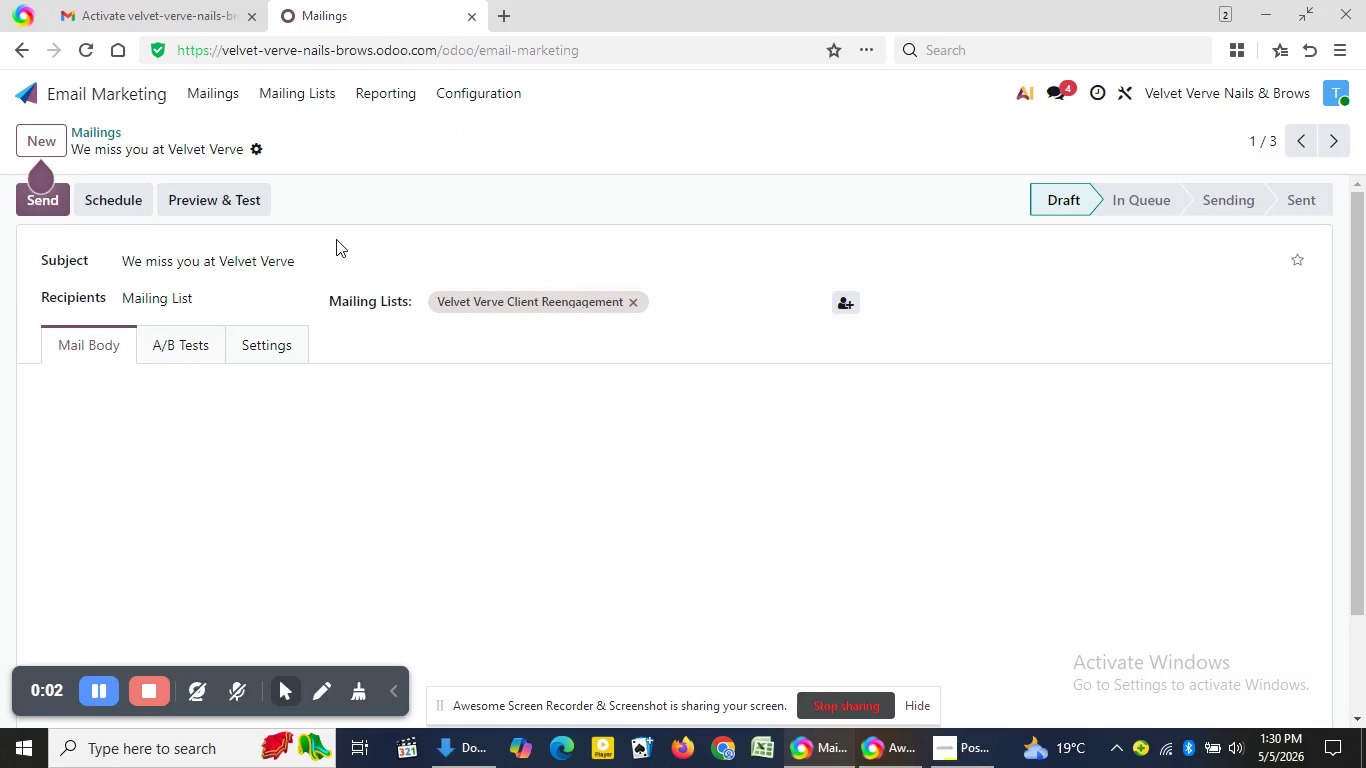 
wait(10.02)
 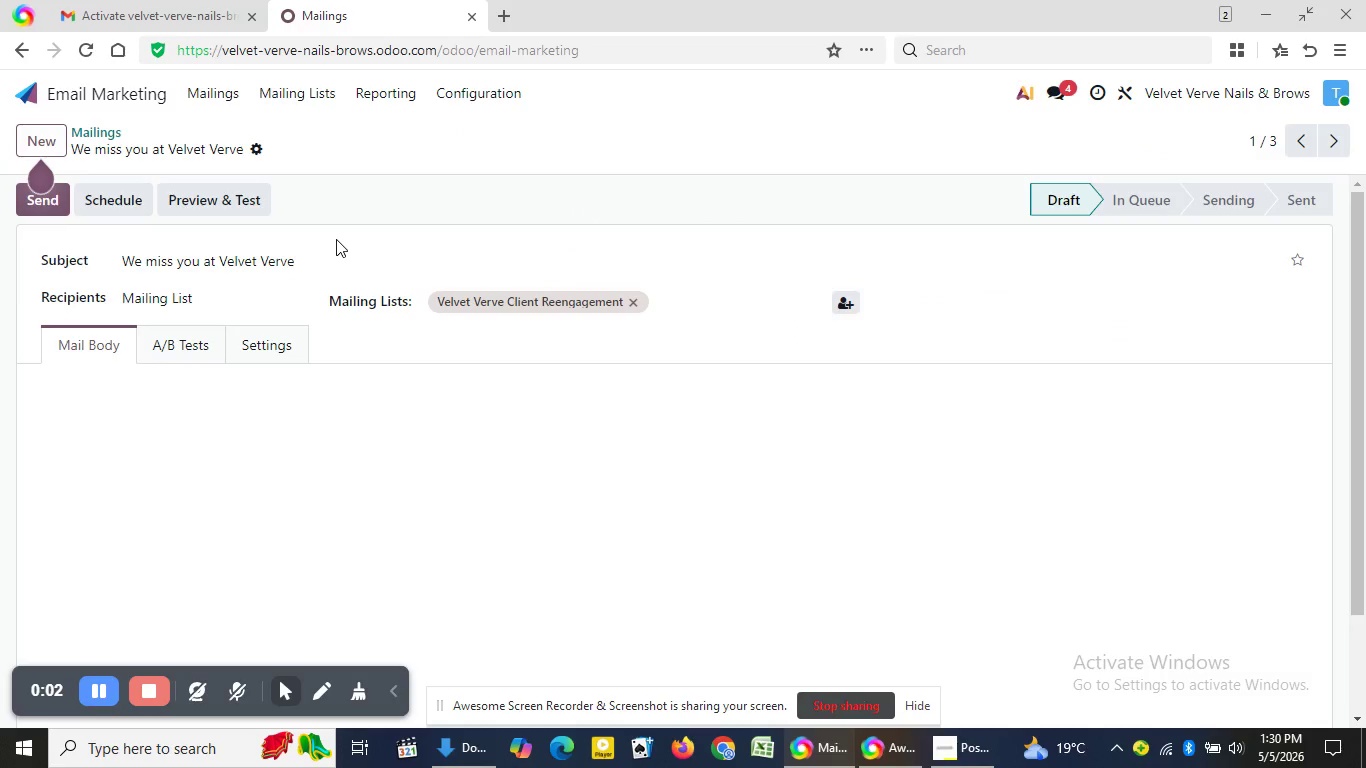 
left_click_drag(start_coordinate=[1359, 354], to_coordinate=[1365, 638])
 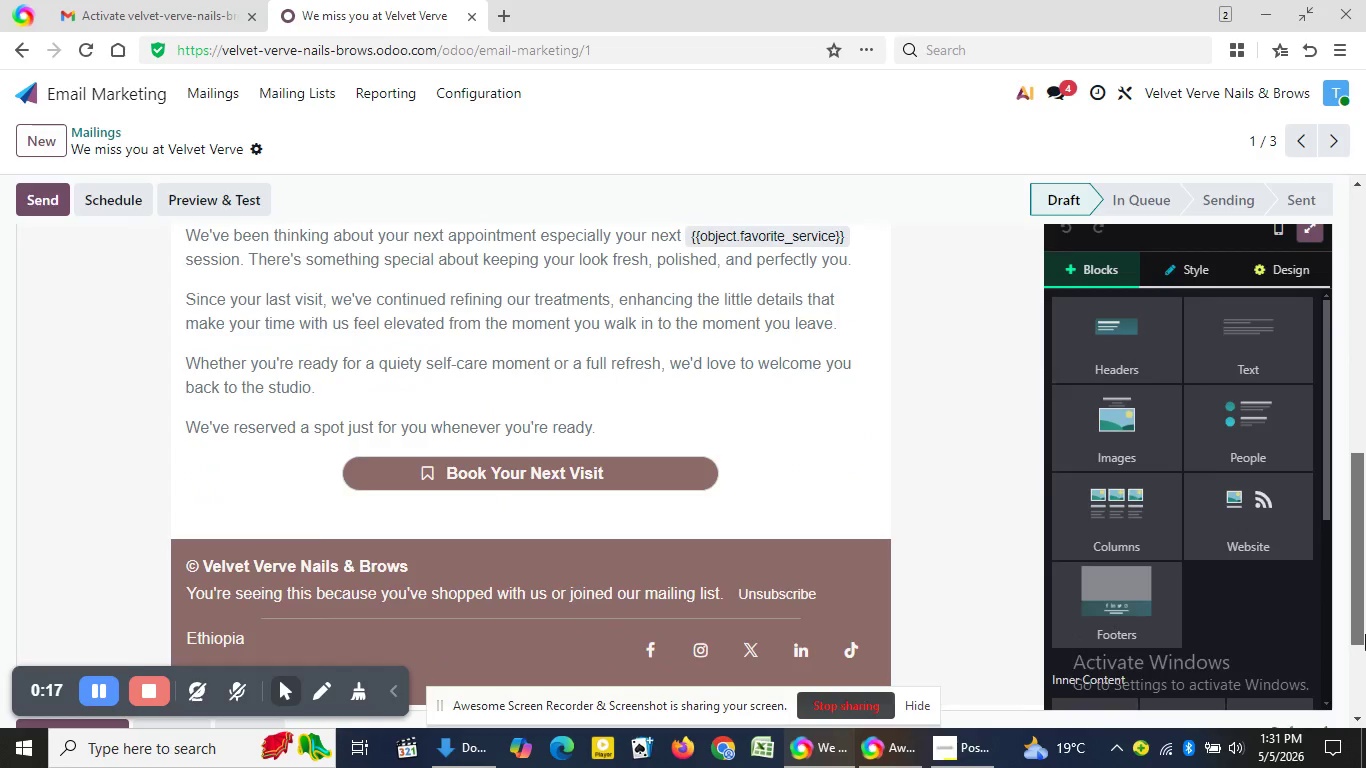 
left_click_drag(start_coordinate=[1357, 625], to_coordinate=[1360, 385])
 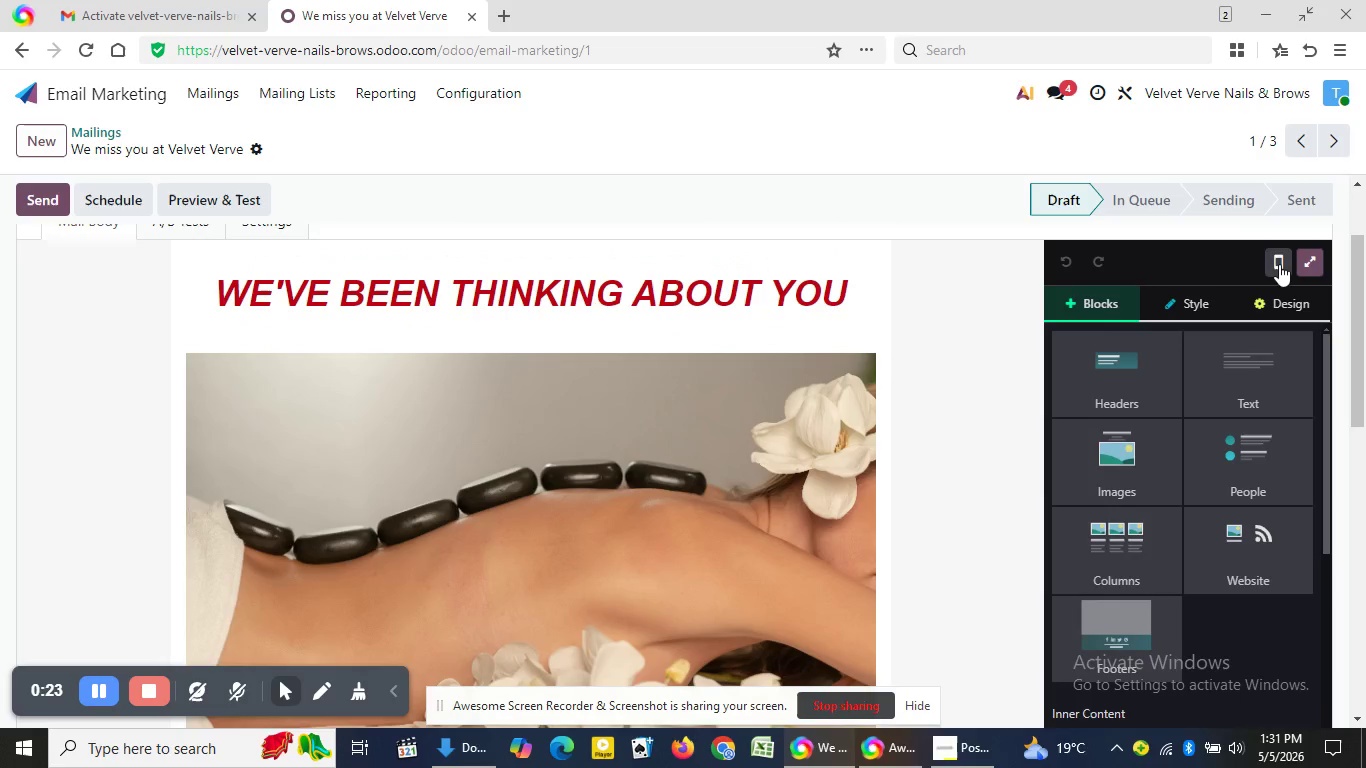 
left_click([1278, 264])
 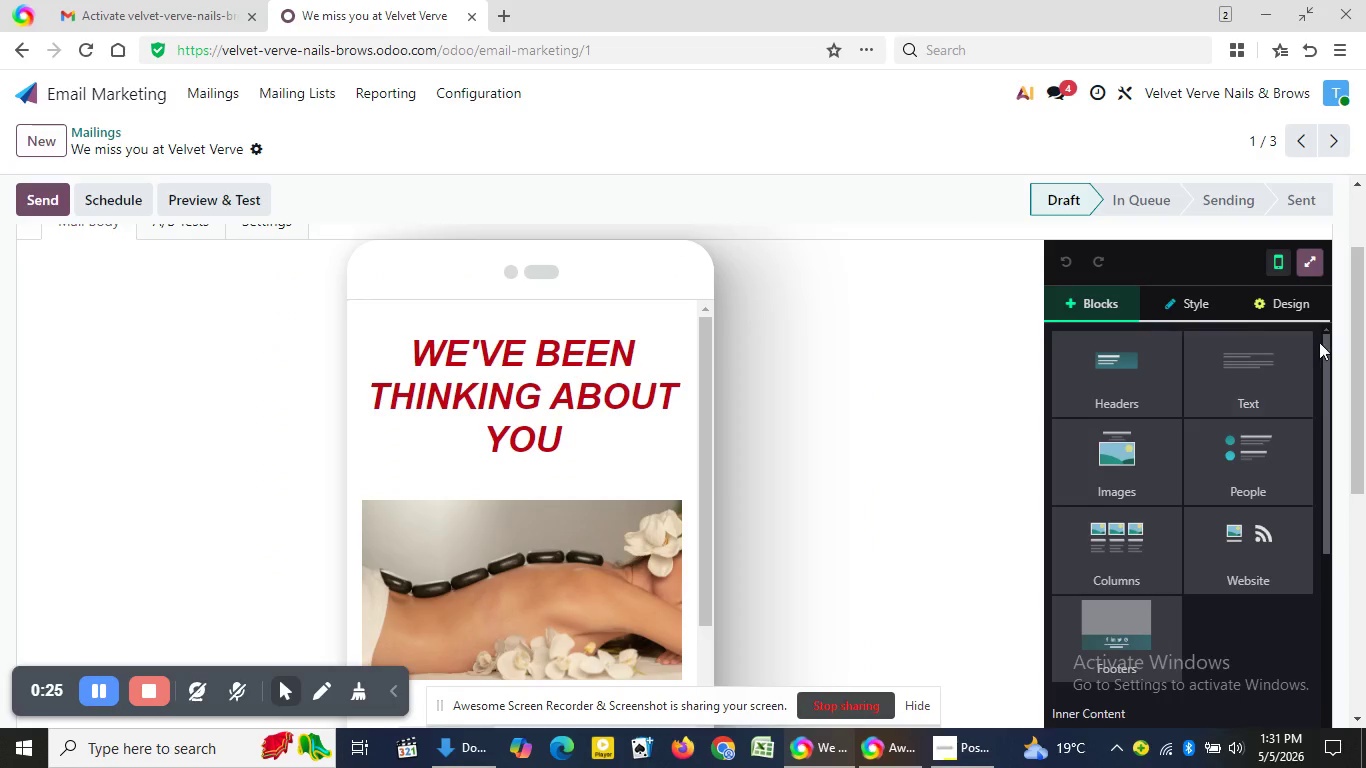 
left_click_drag(start_coordinate=[1364, 345], to_coordinate=[1365, 583])
 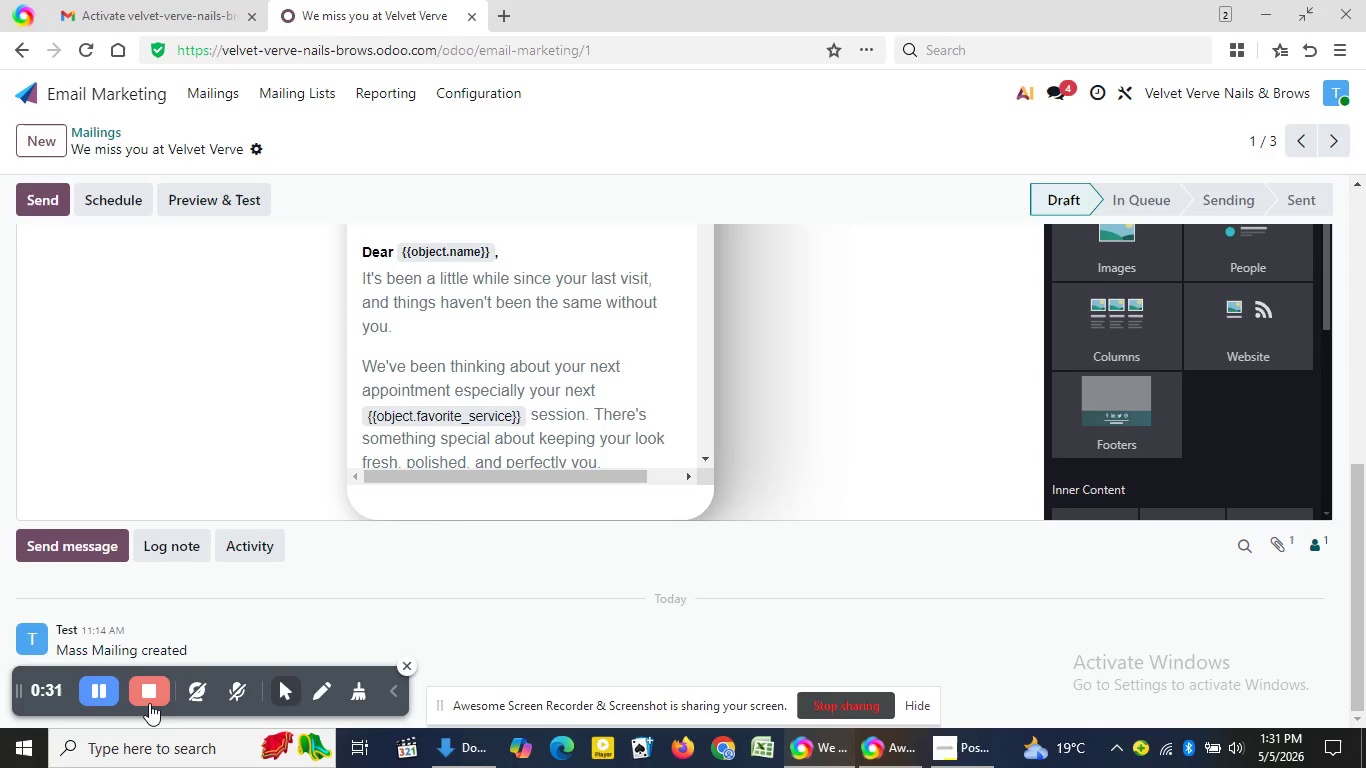 
left_click([149, 699])
 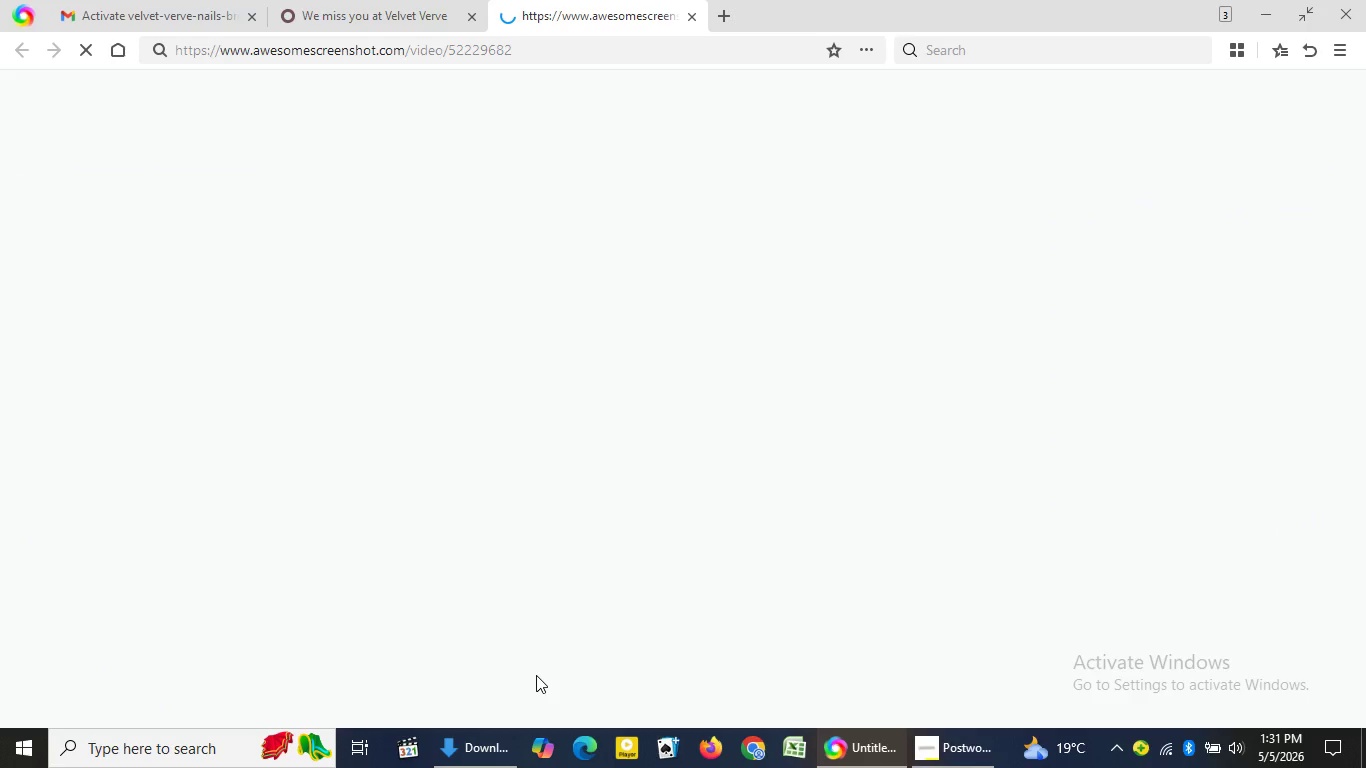 
left_click([936, 749])